 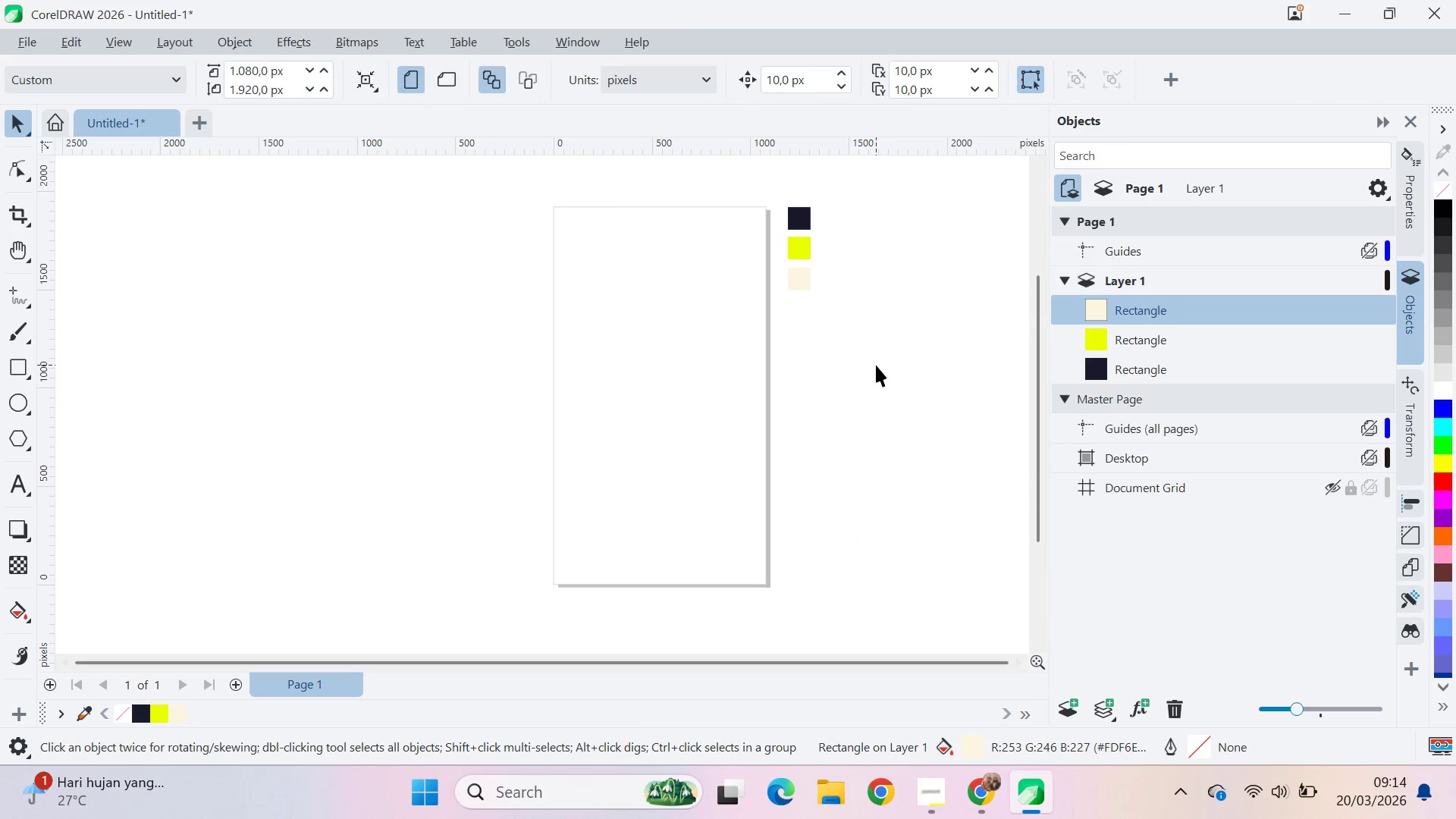 
scroll: coordinate [754, 224], scroll_direction: up, amount: 3.0
 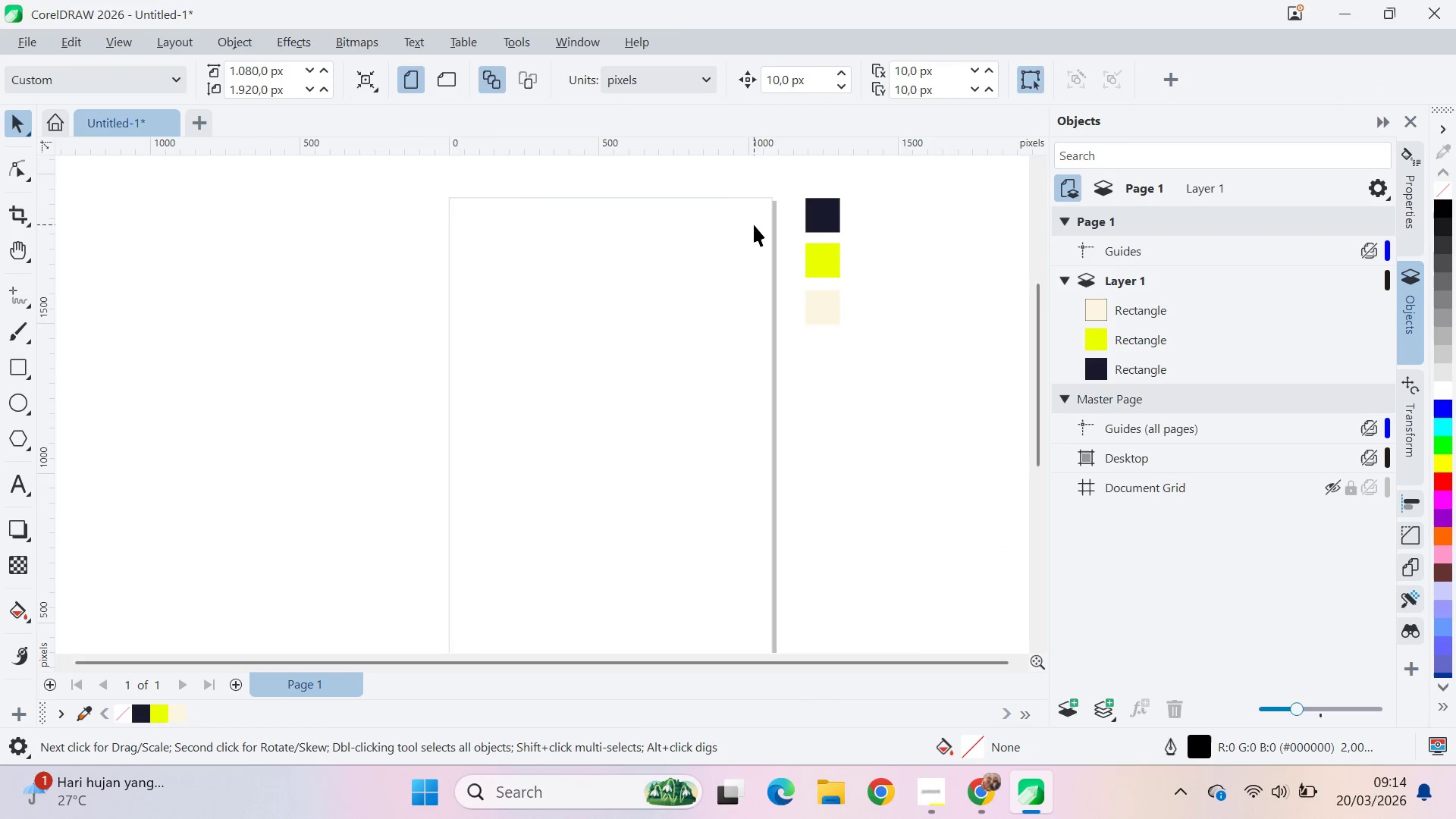 
scroll: coordinate [754, 224], scroll_direction: down, amount: 2.0
 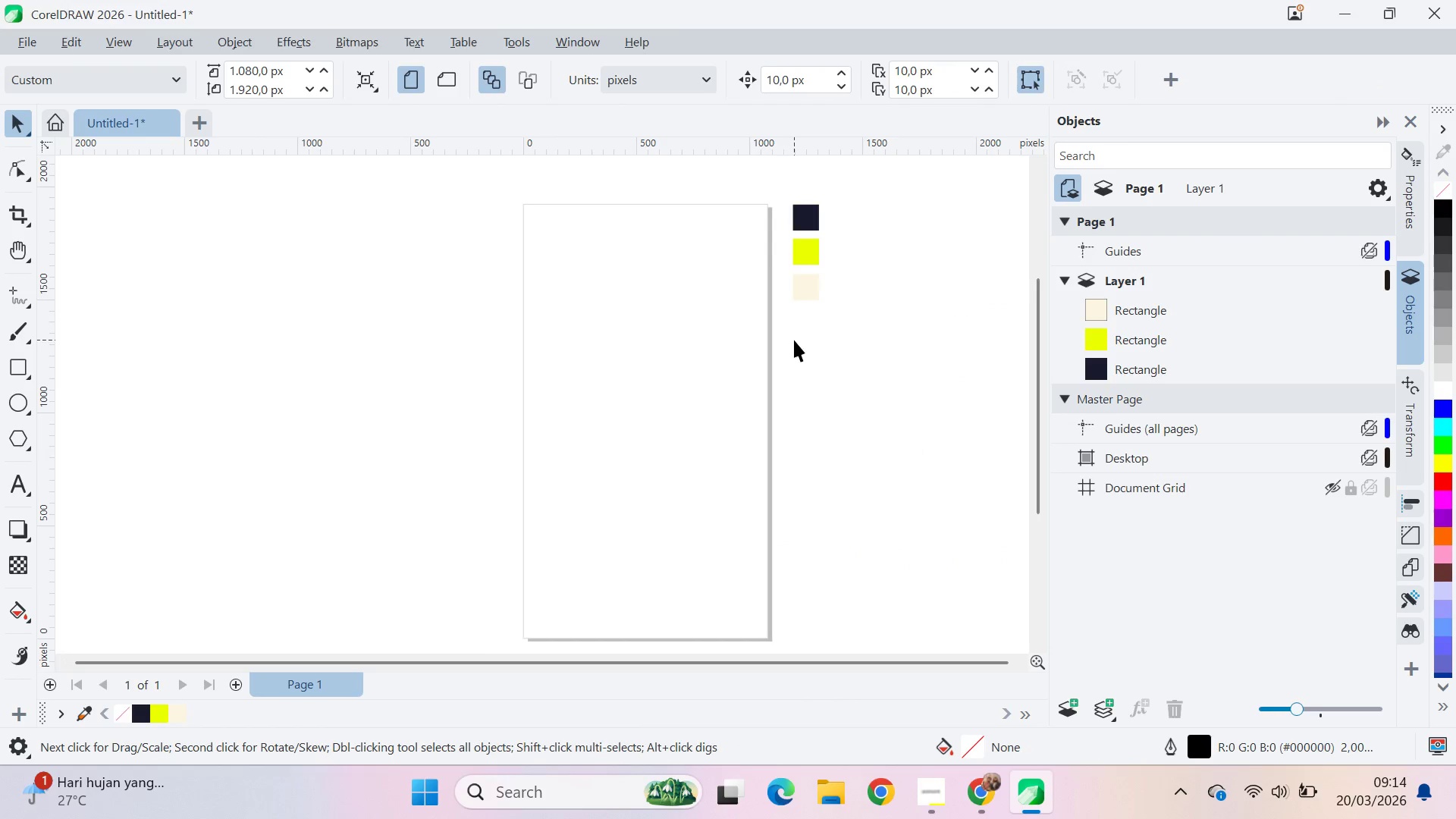 
type(qv)
 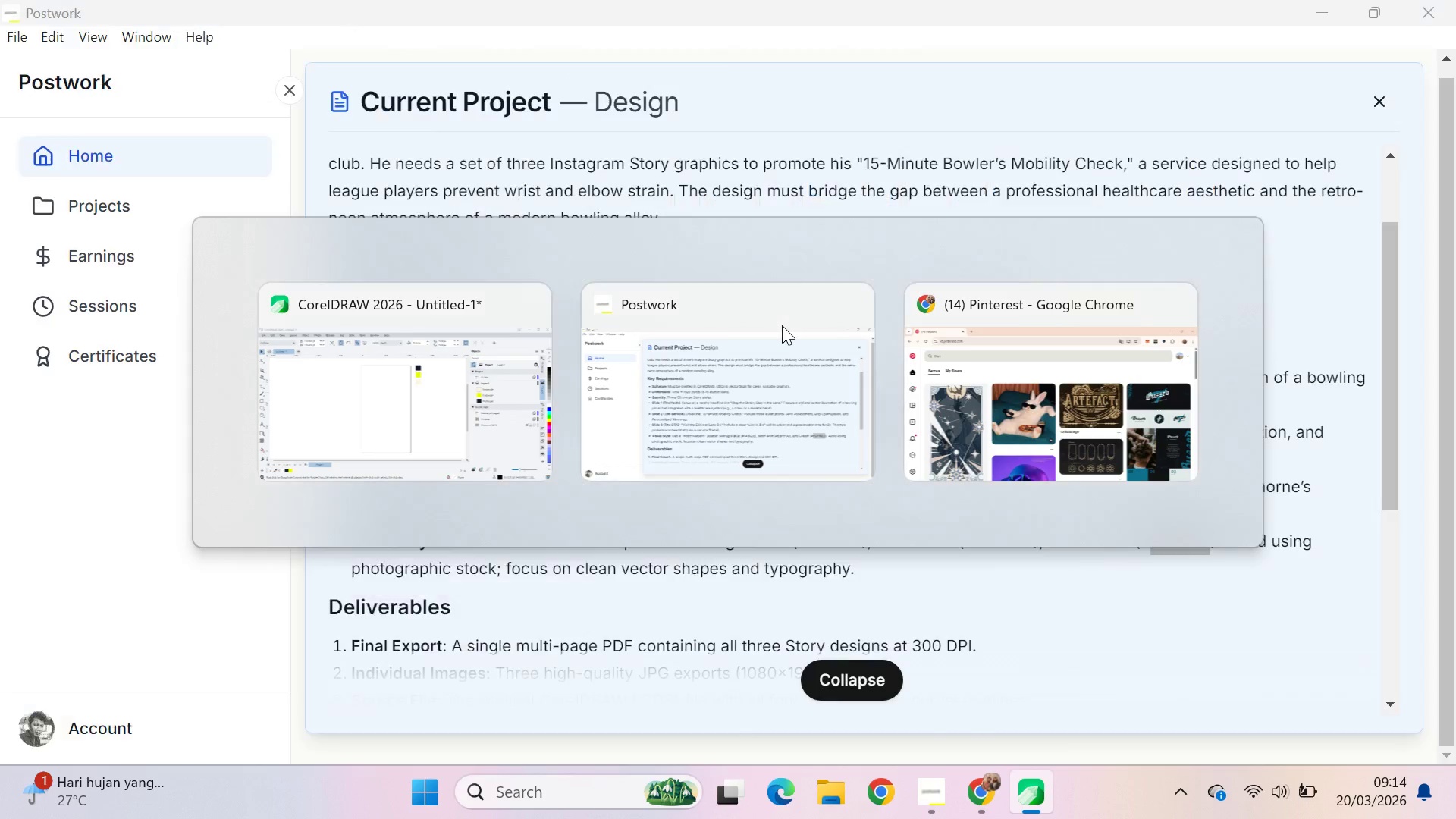 
left_click_drag(start_coordinate=[794, 340], to_coordinate=[782, 326])
 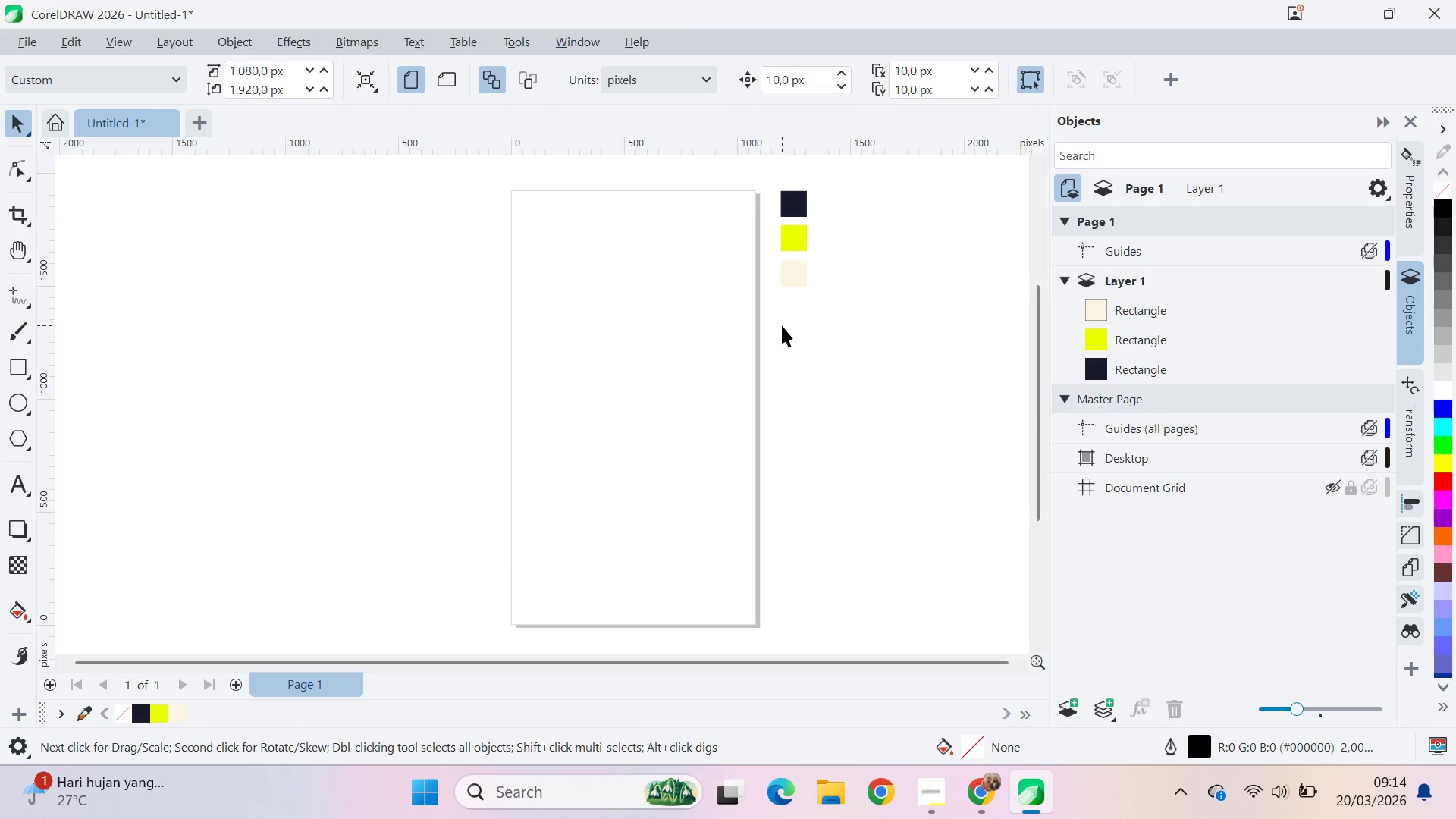 
key(Alt+AltLeft)
 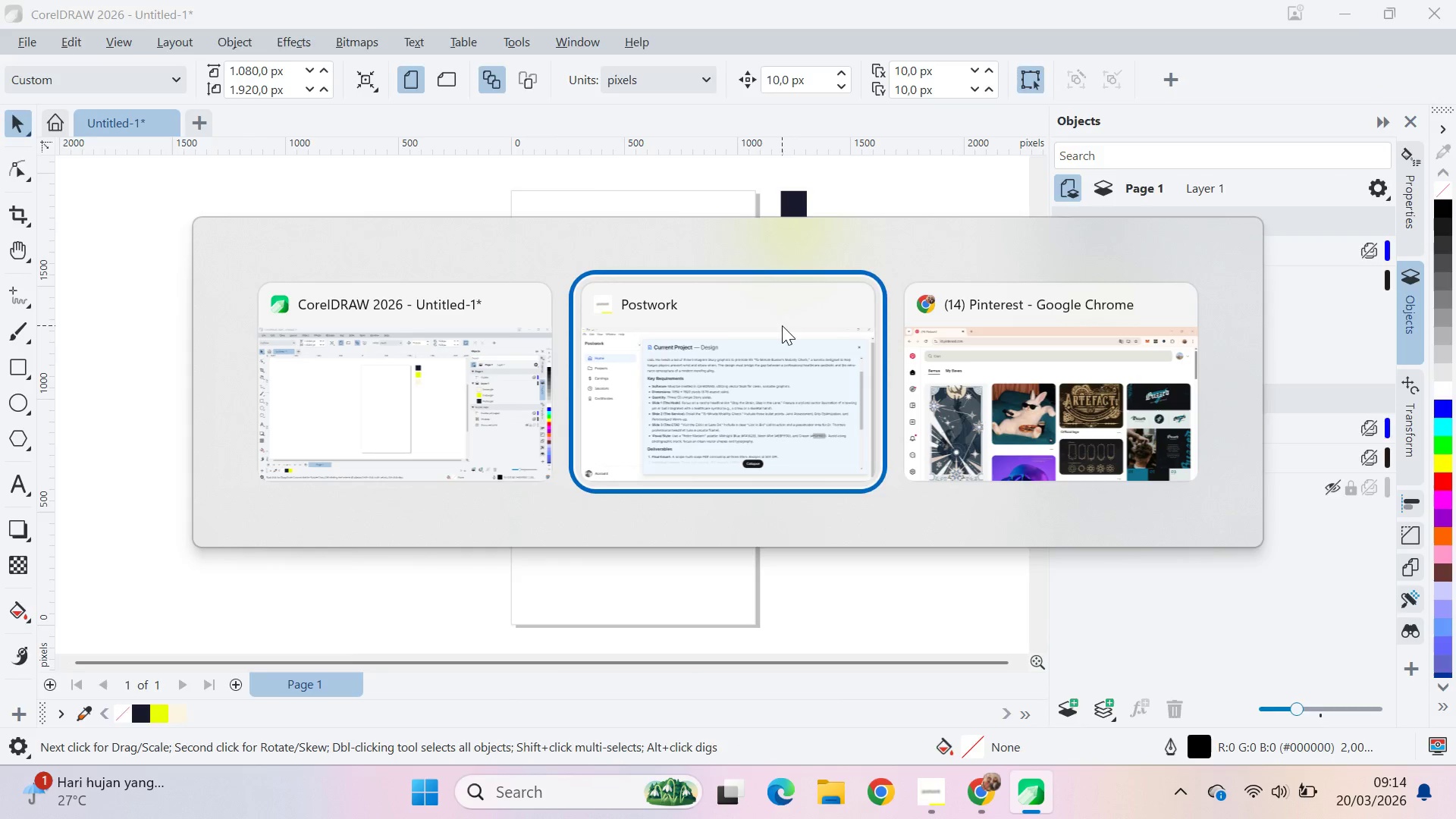 
key(Alt+Tab)